 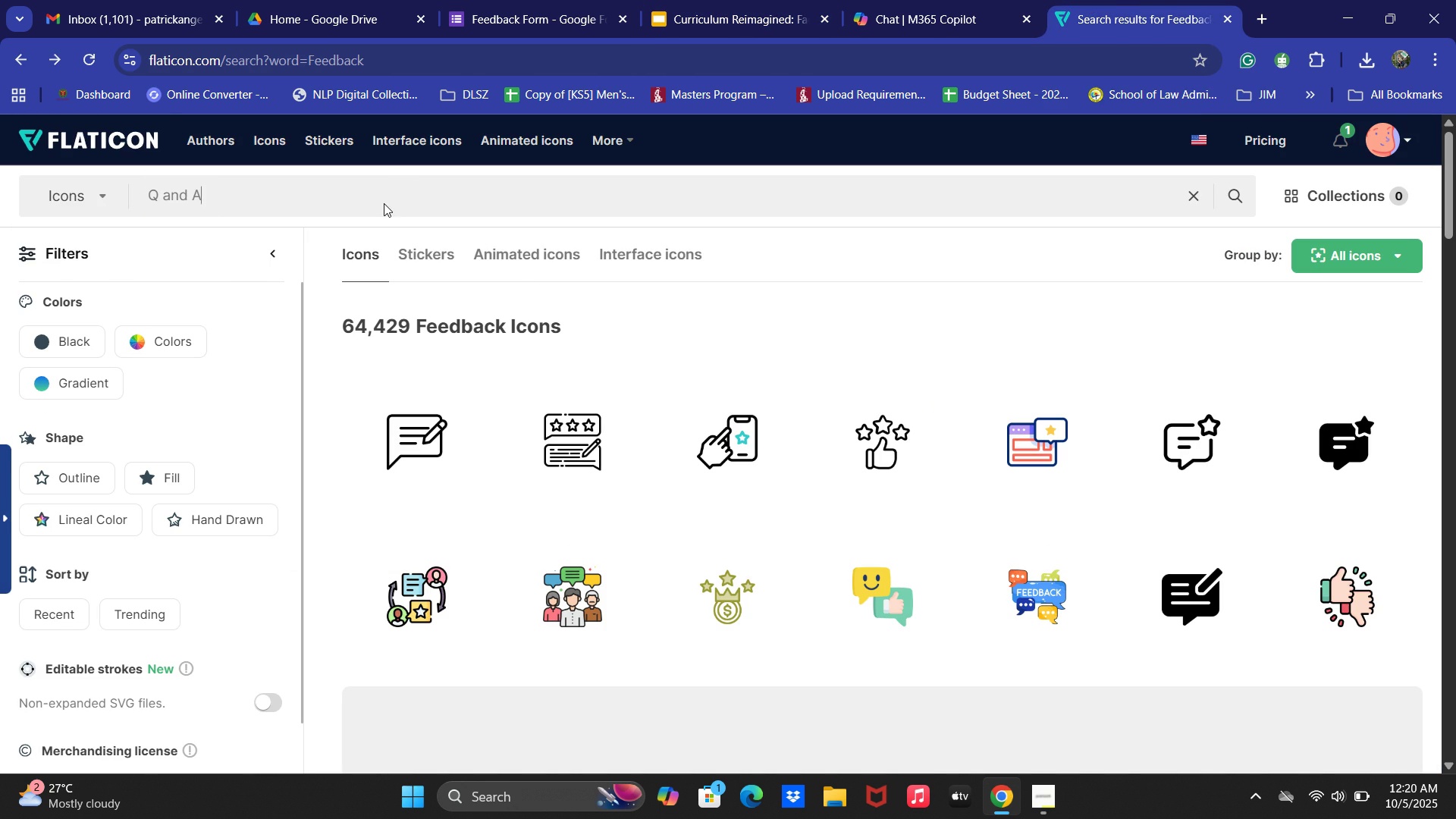 
key(Enter)
 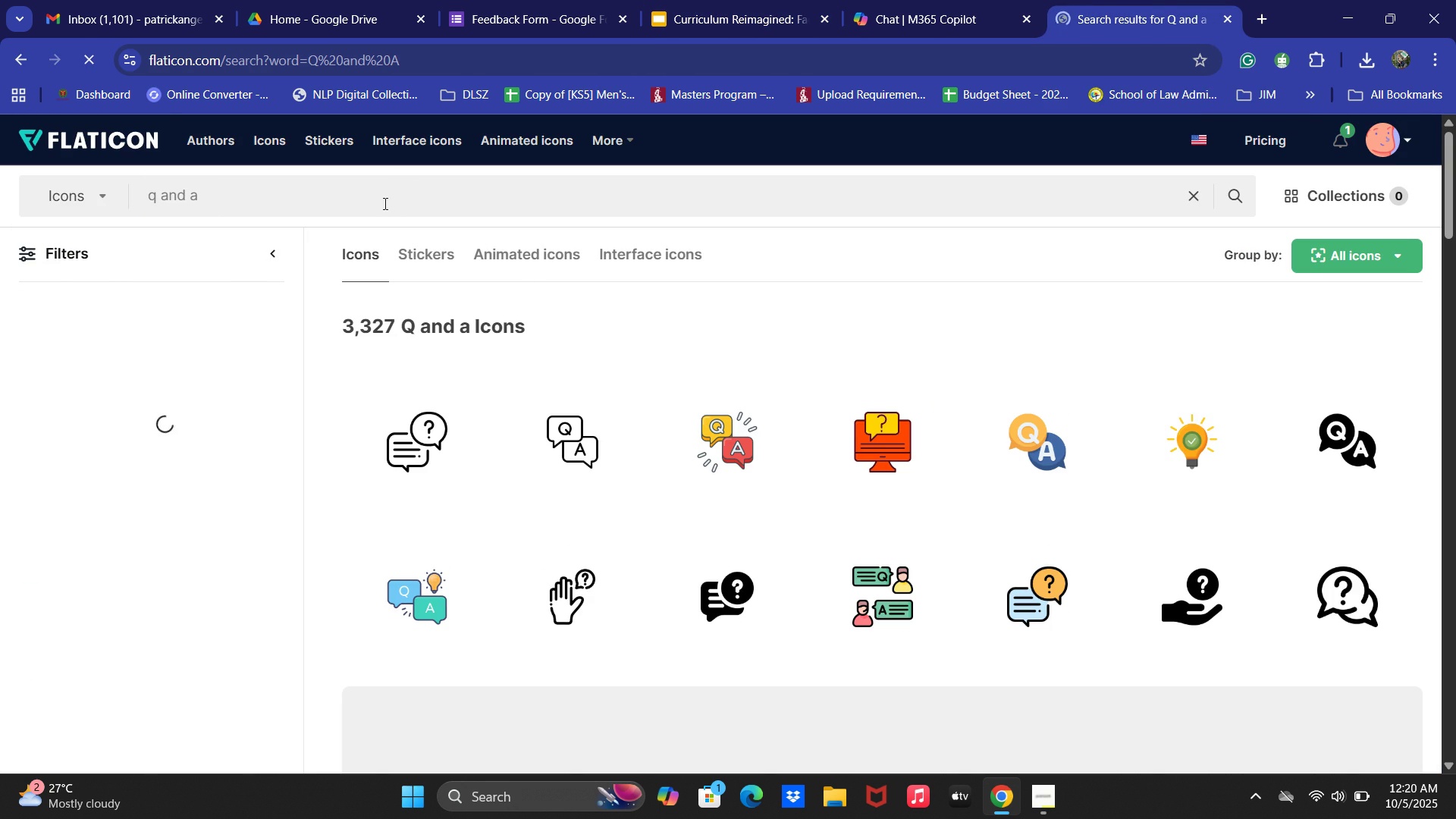 
scroll: coordinate [1113, 311], scroll_direction: down, amount: 1.0
 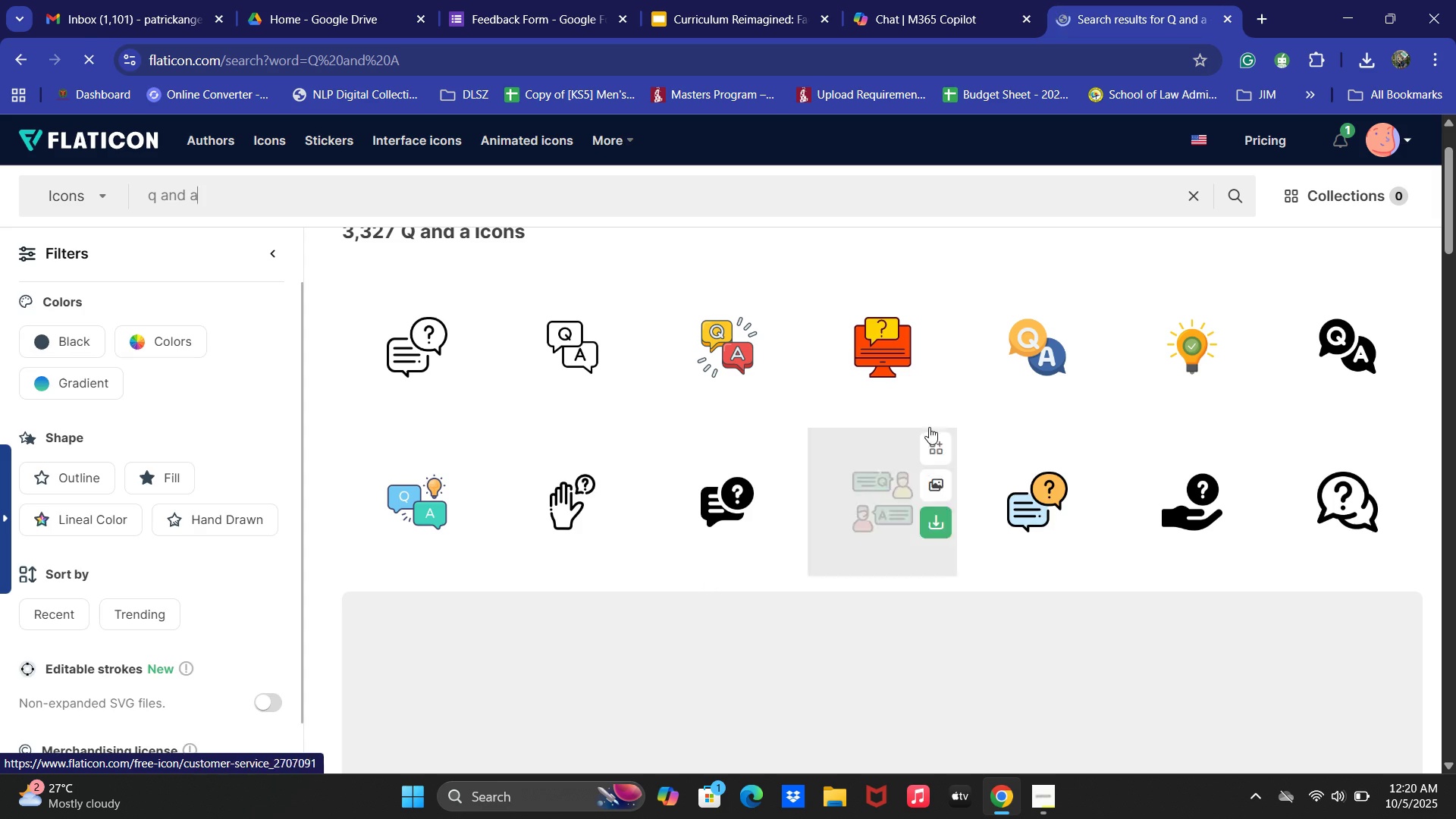 
left_click([1008, 362])
 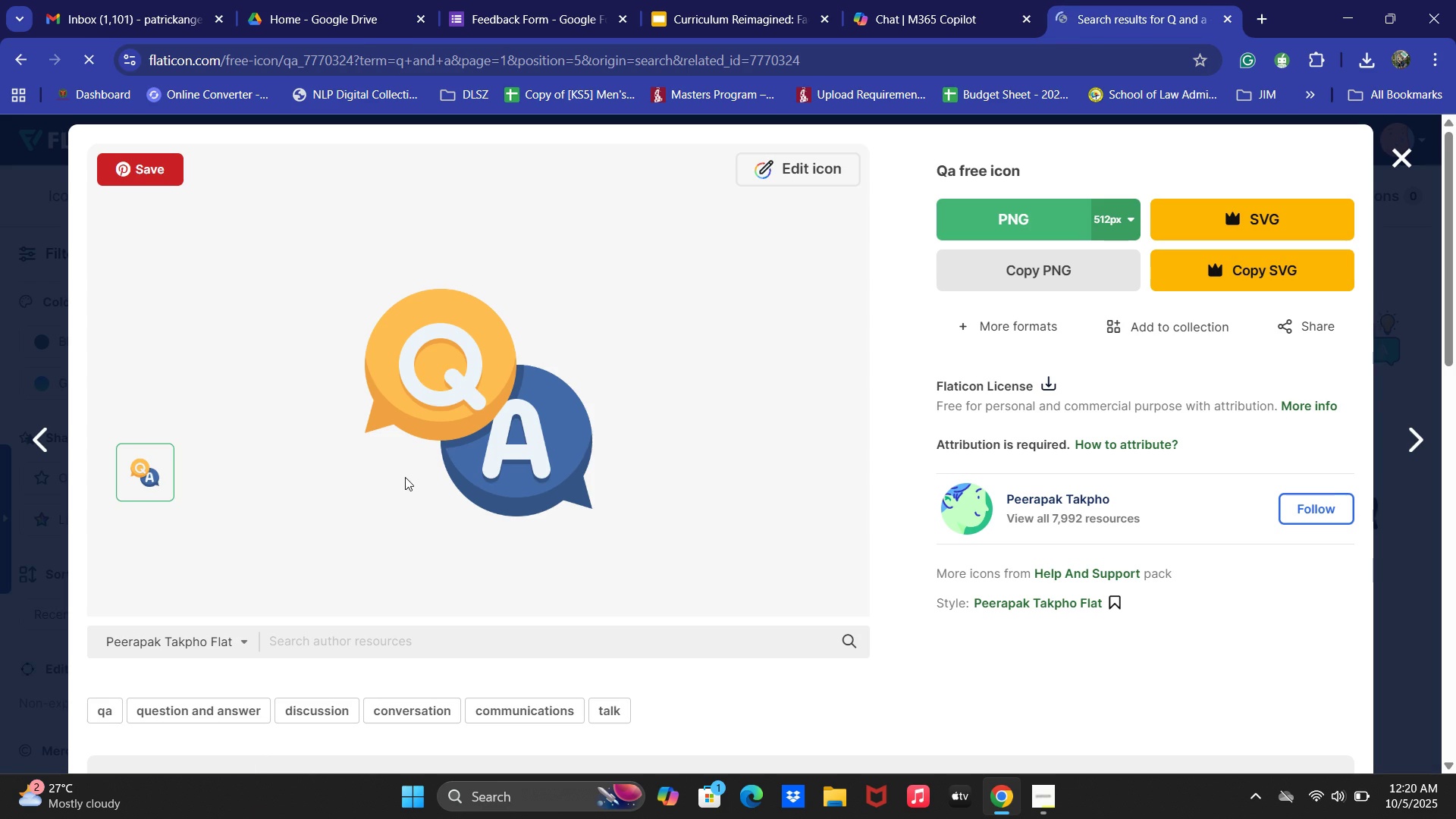 
right_click([448, 440])
 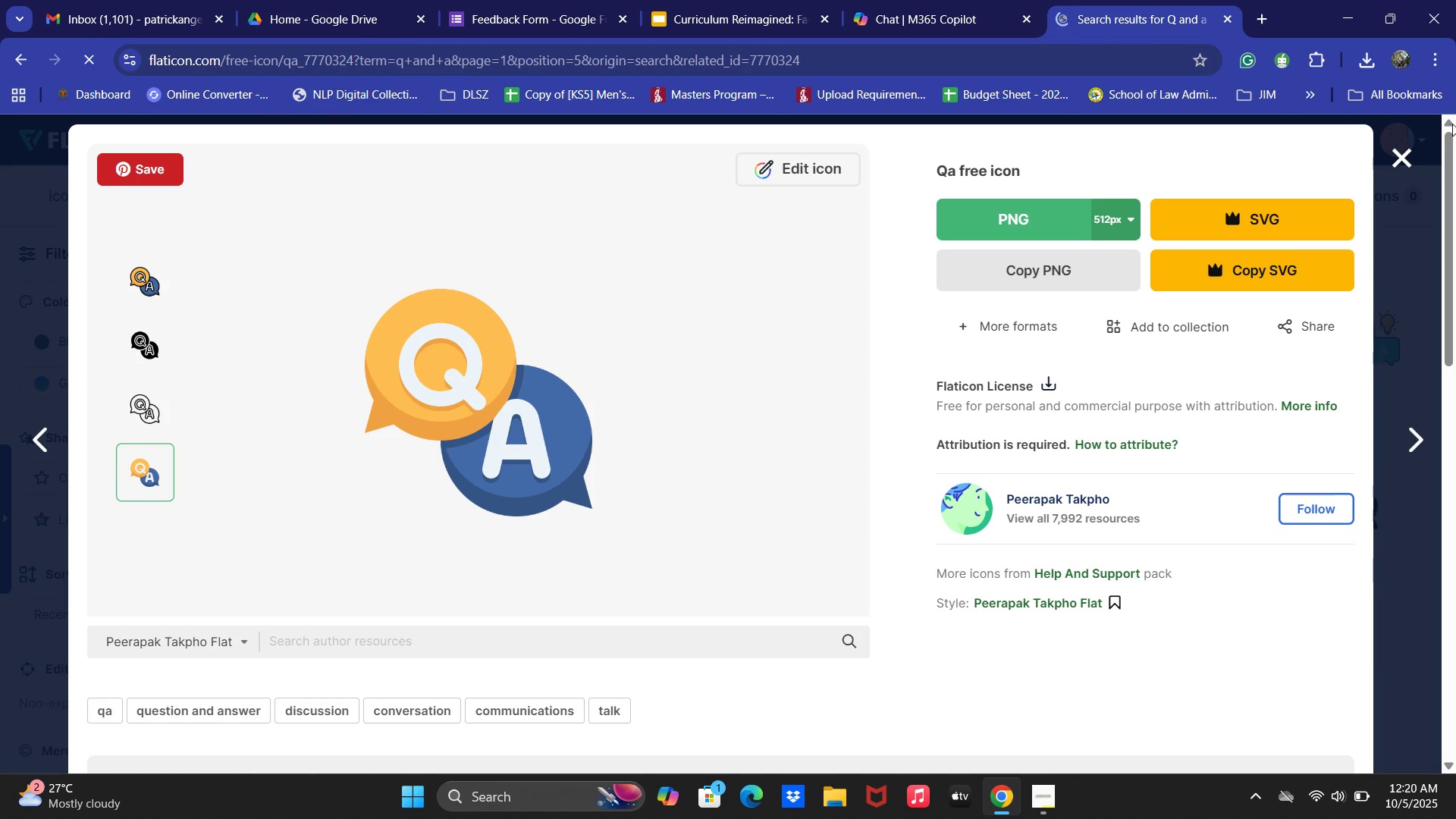 
left_click([1413, 147])
 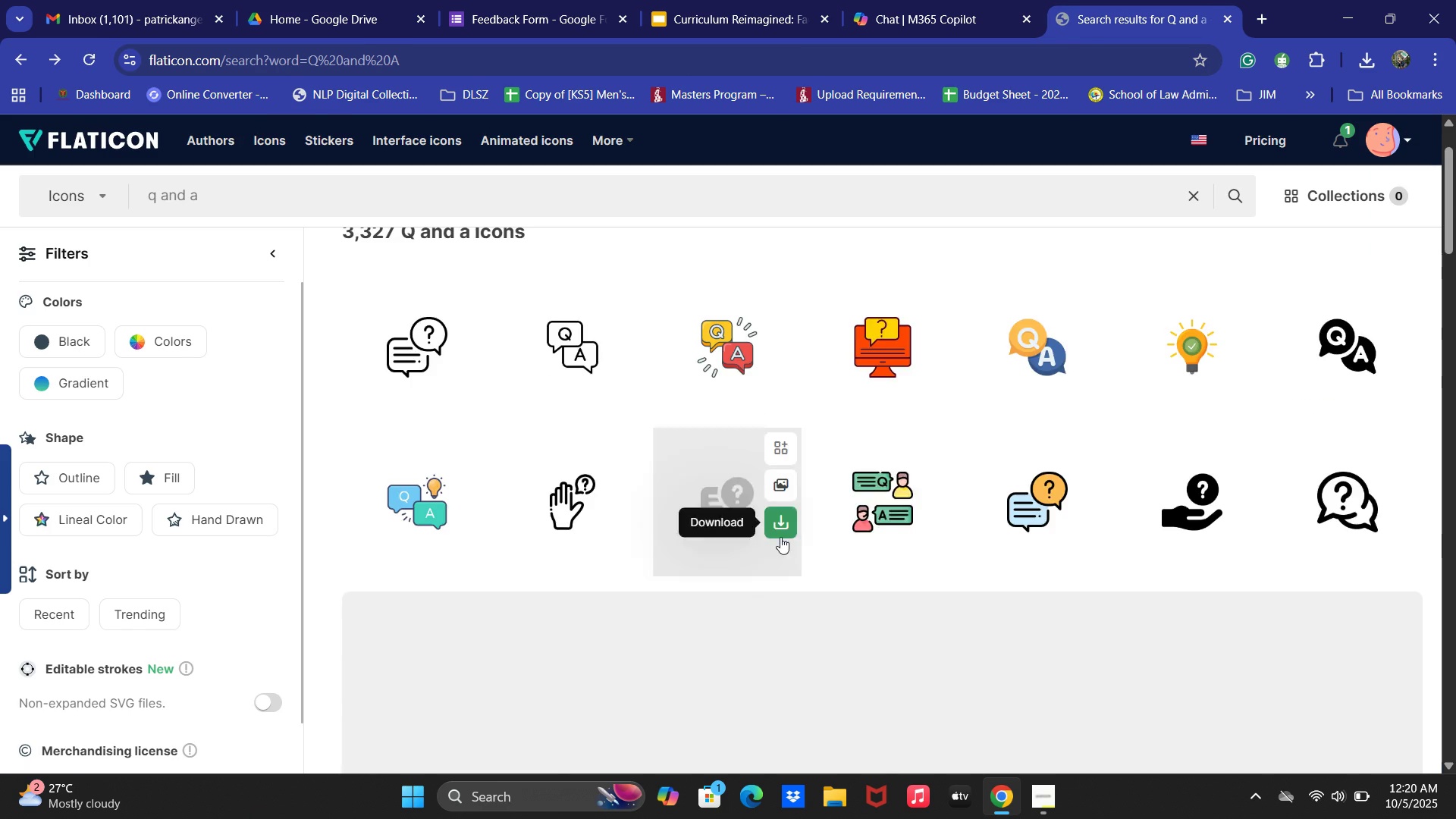 
scroll: coordinate [1122, 464], scroll_direction: down, amount: 16.0
 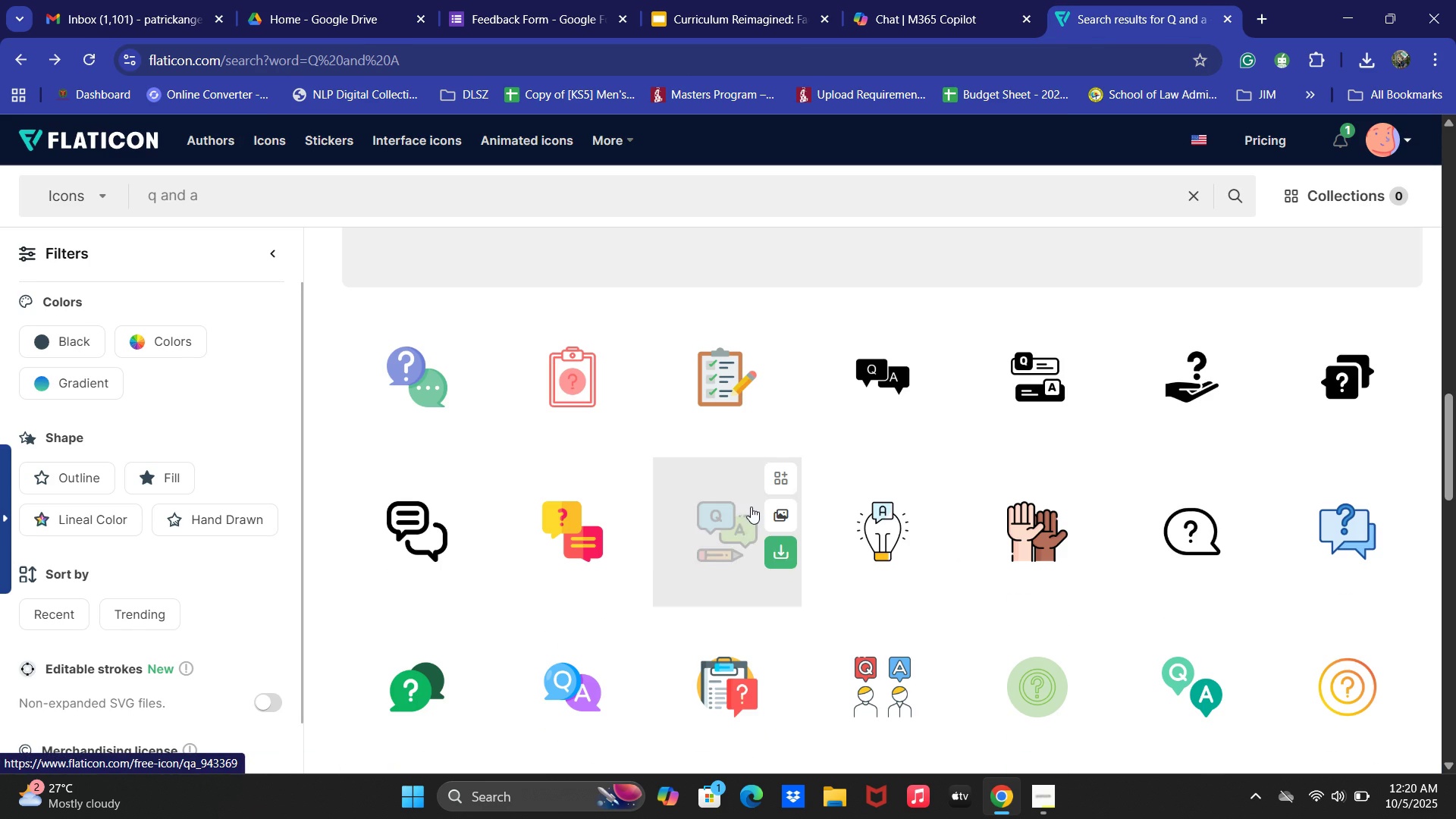 
left_click([746, 508])
 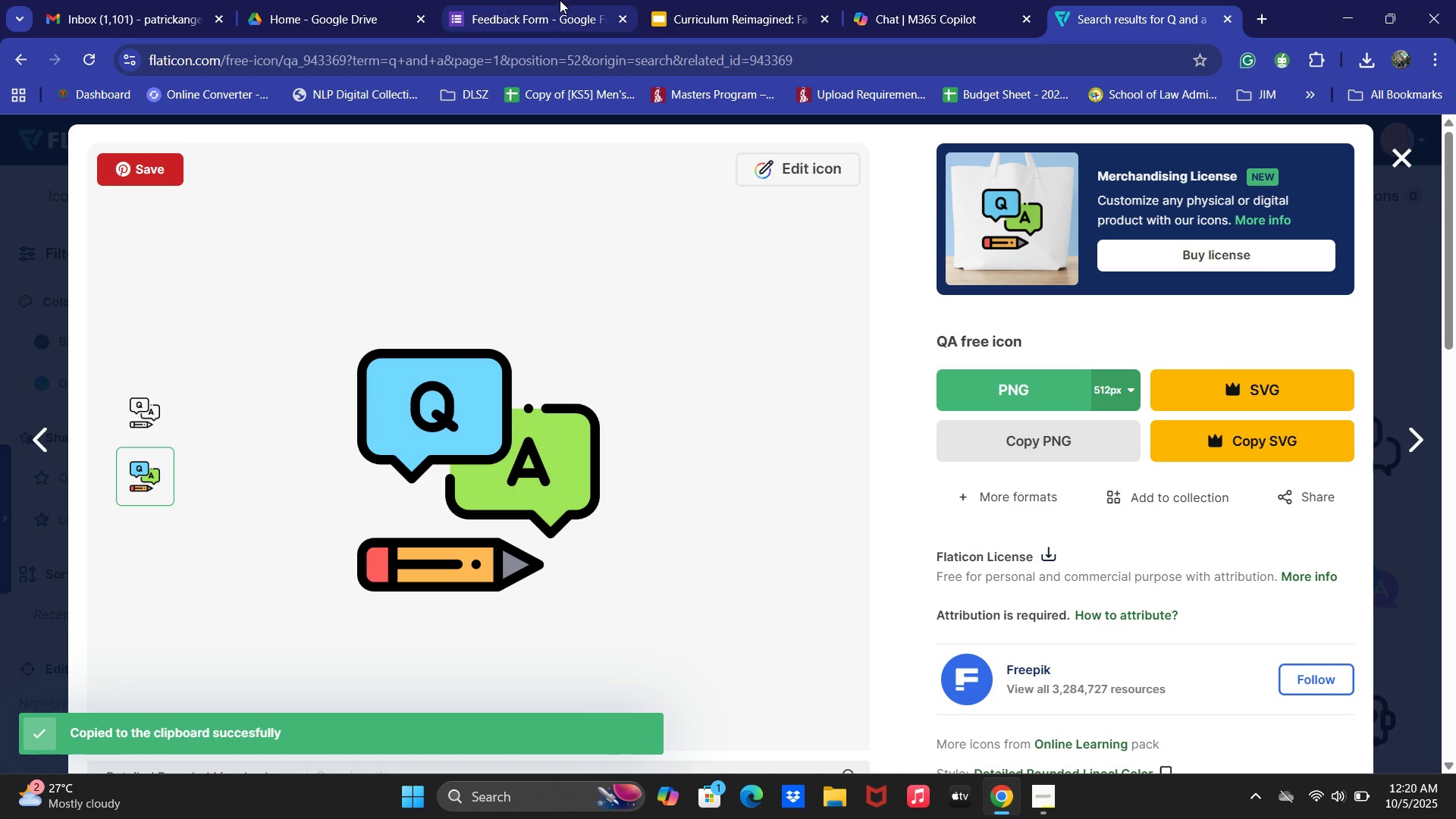 
left_click([617, 15])
 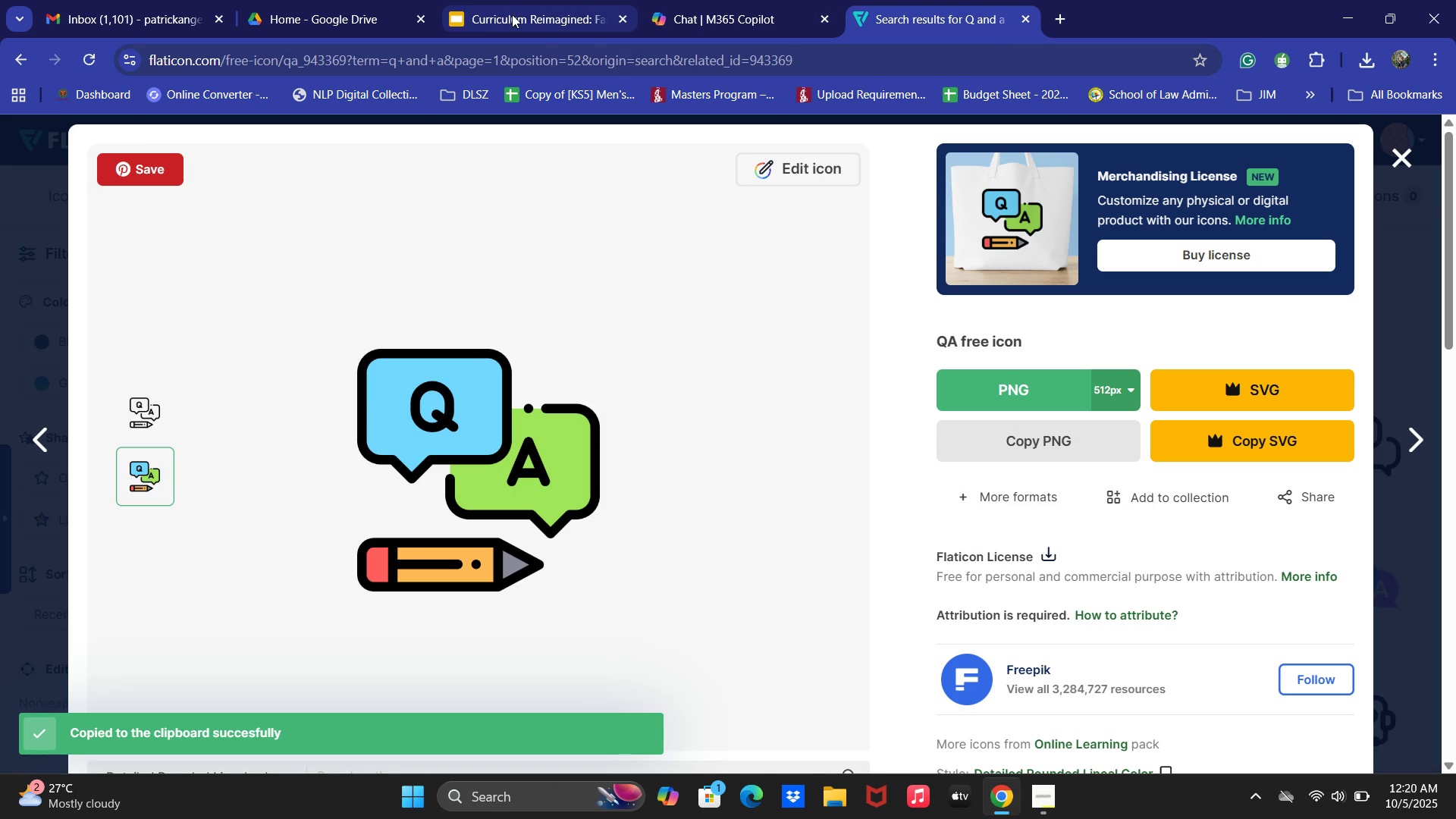 
left_click([511, 14])